 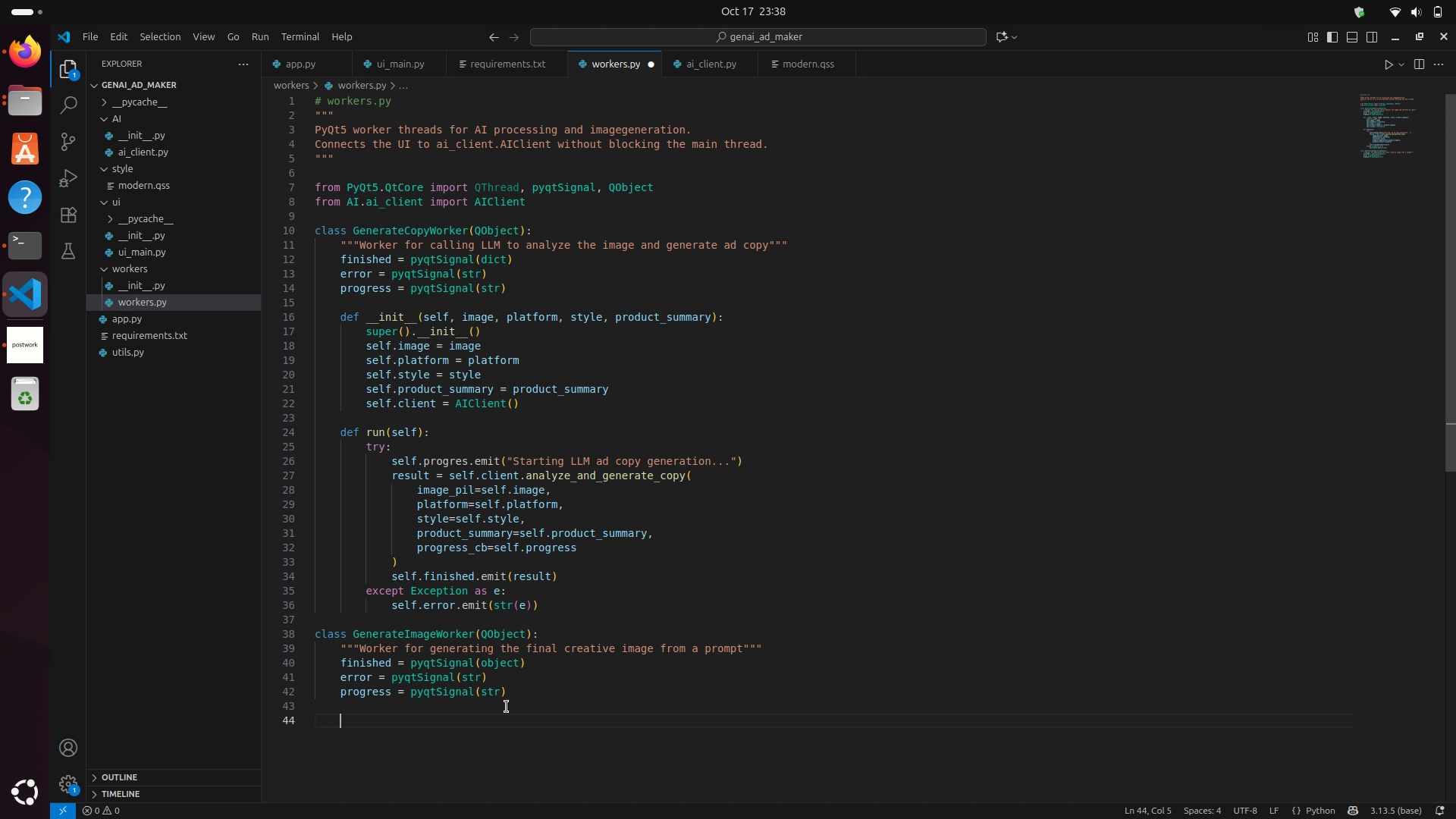 
type(def __init)
 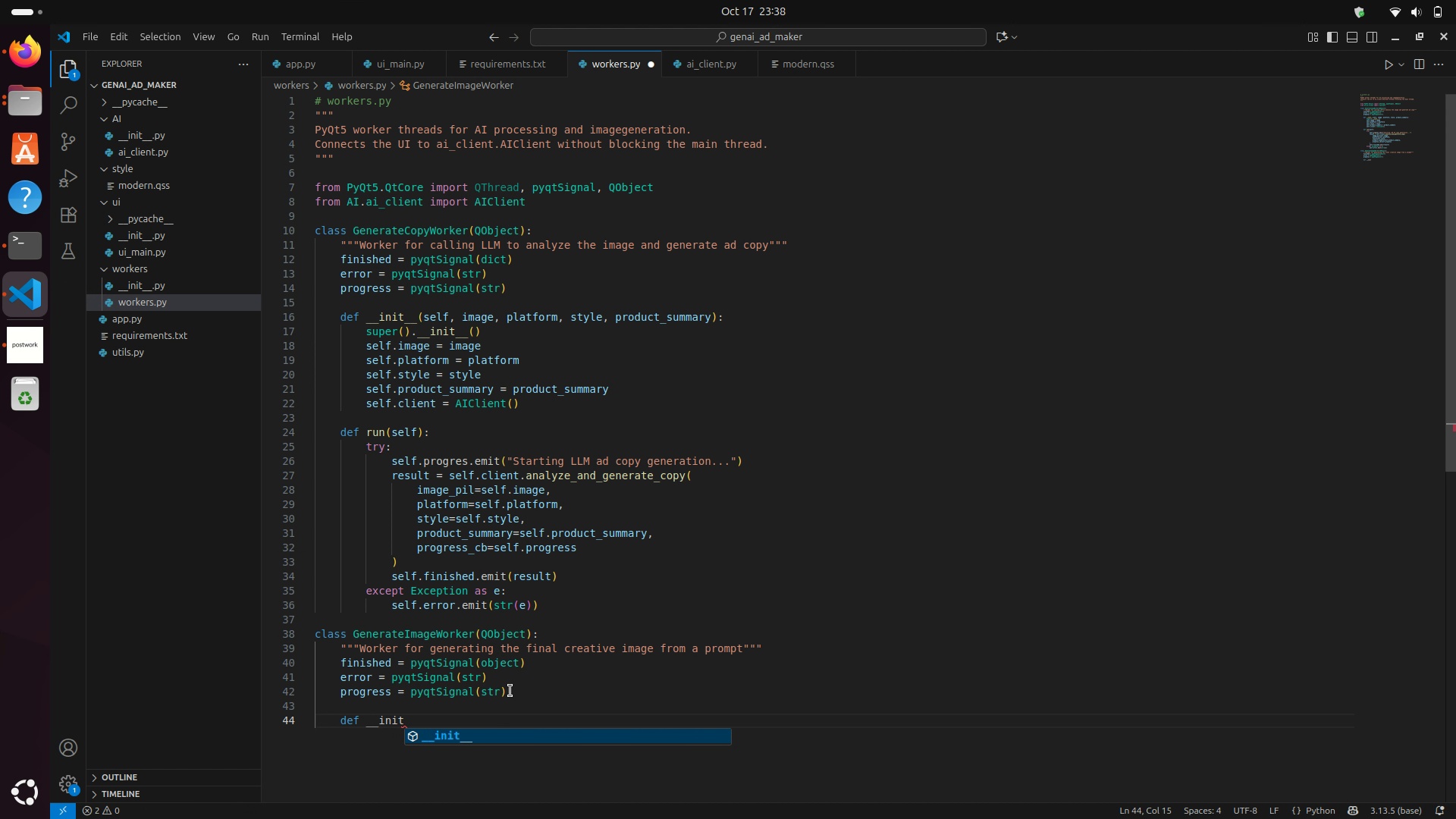 
key(Enter)
 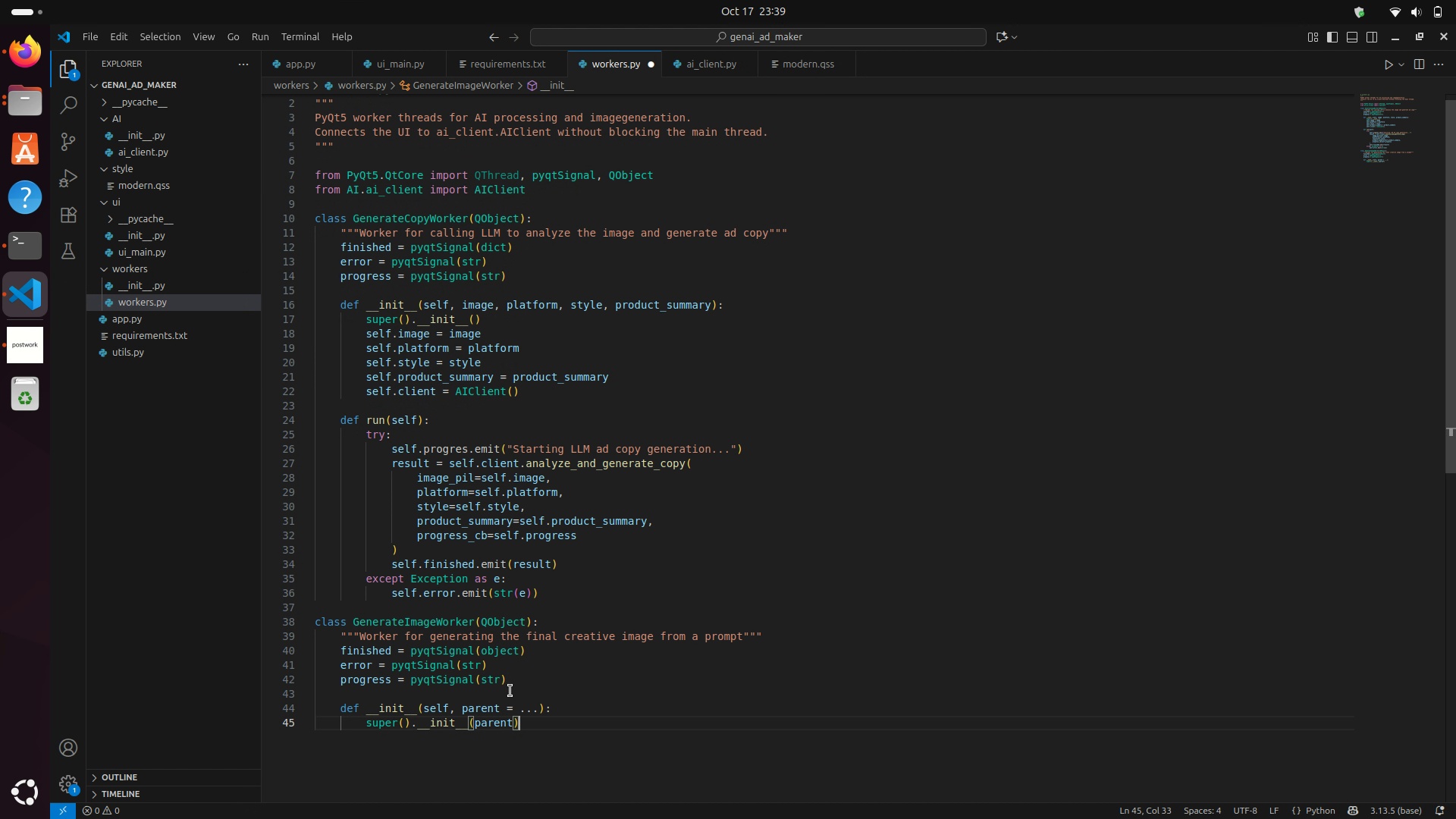 
hold_key(key=Backspace, duration=1.51)
 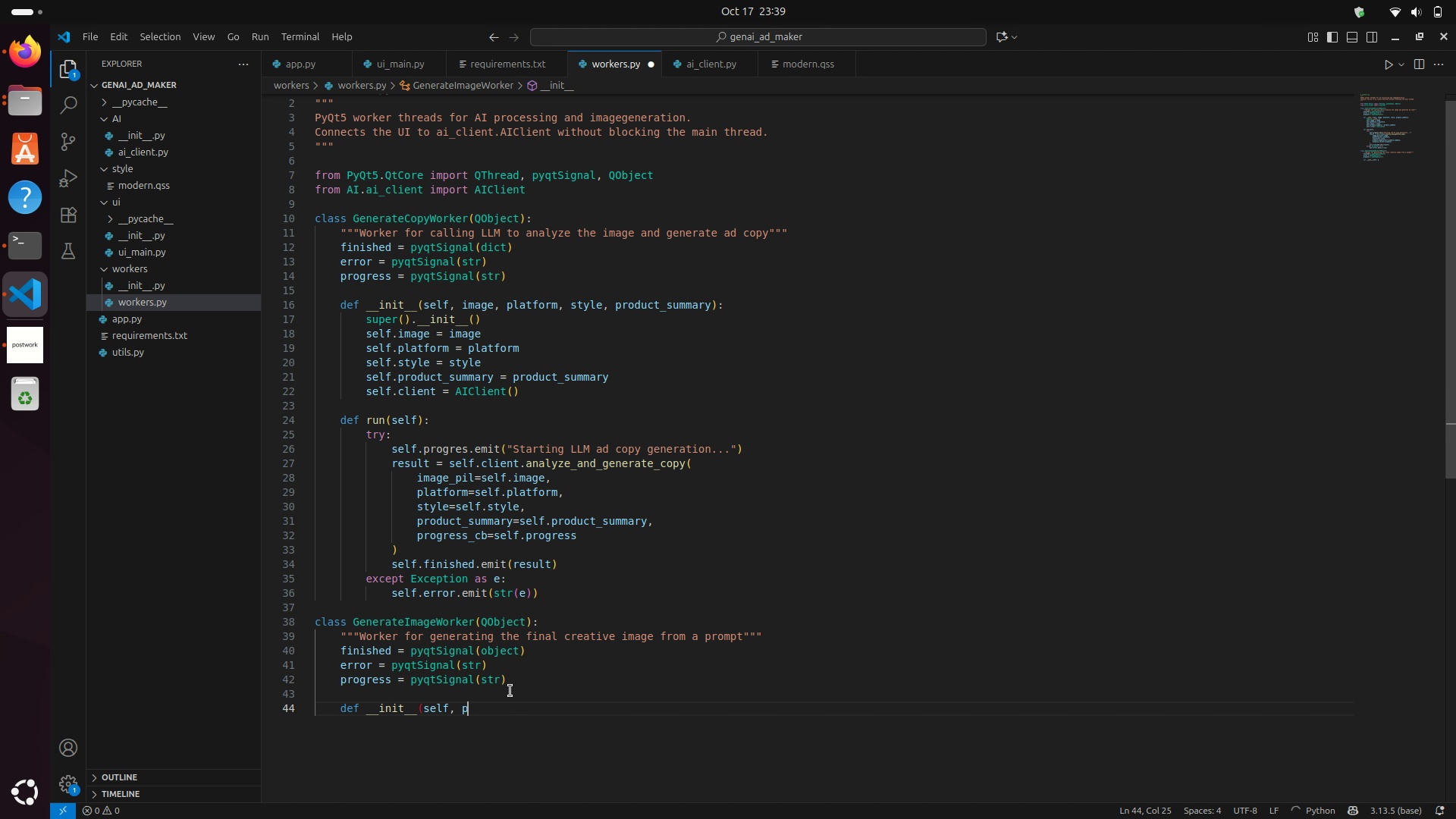 
key(Backspace)
key(Backspace)
key(Backspace)
key(Backspace)
key(Backspace)
key(Backspace)
key(Backspace)
key(Backspace)
type(, prompt))
 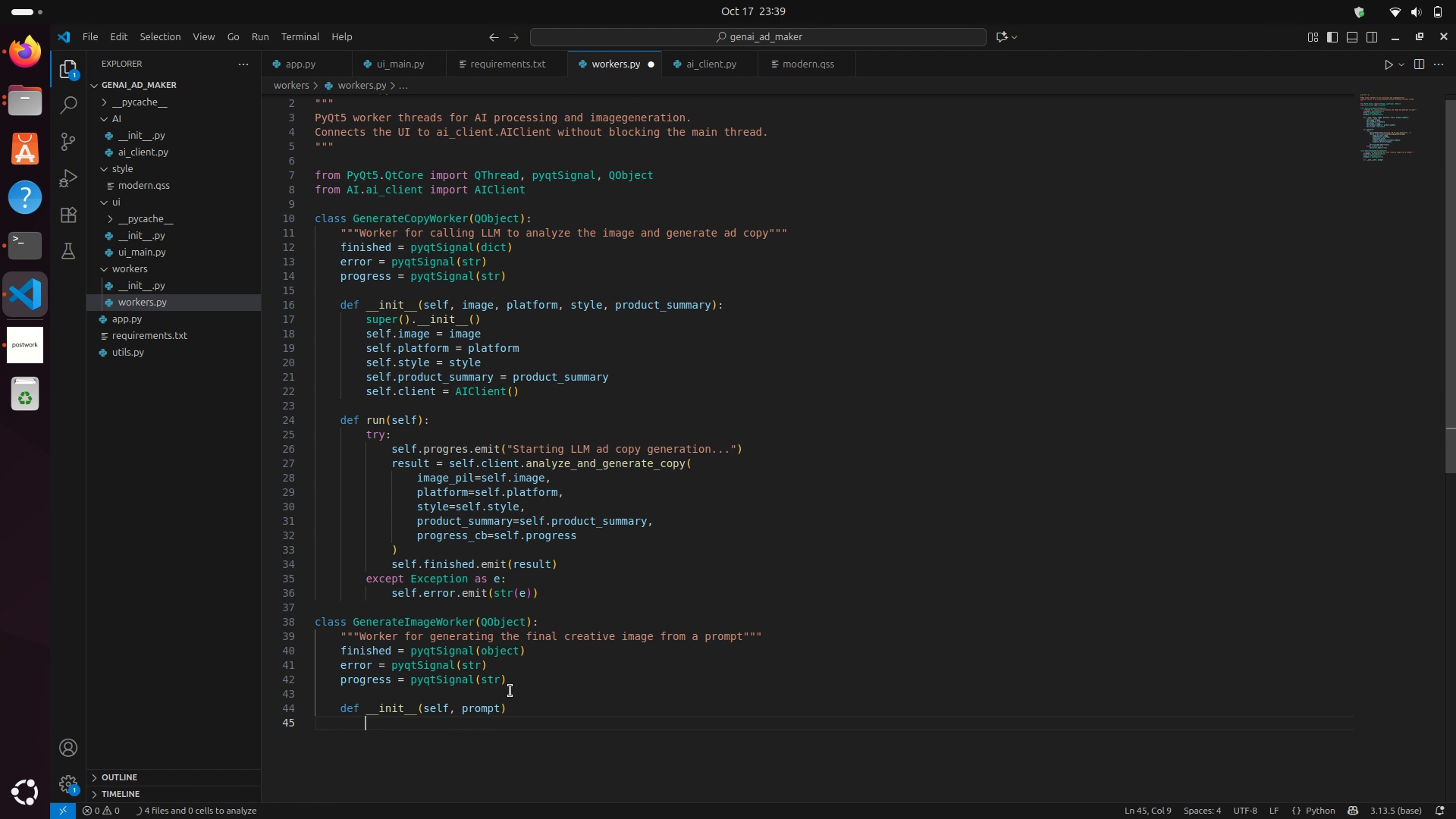 
 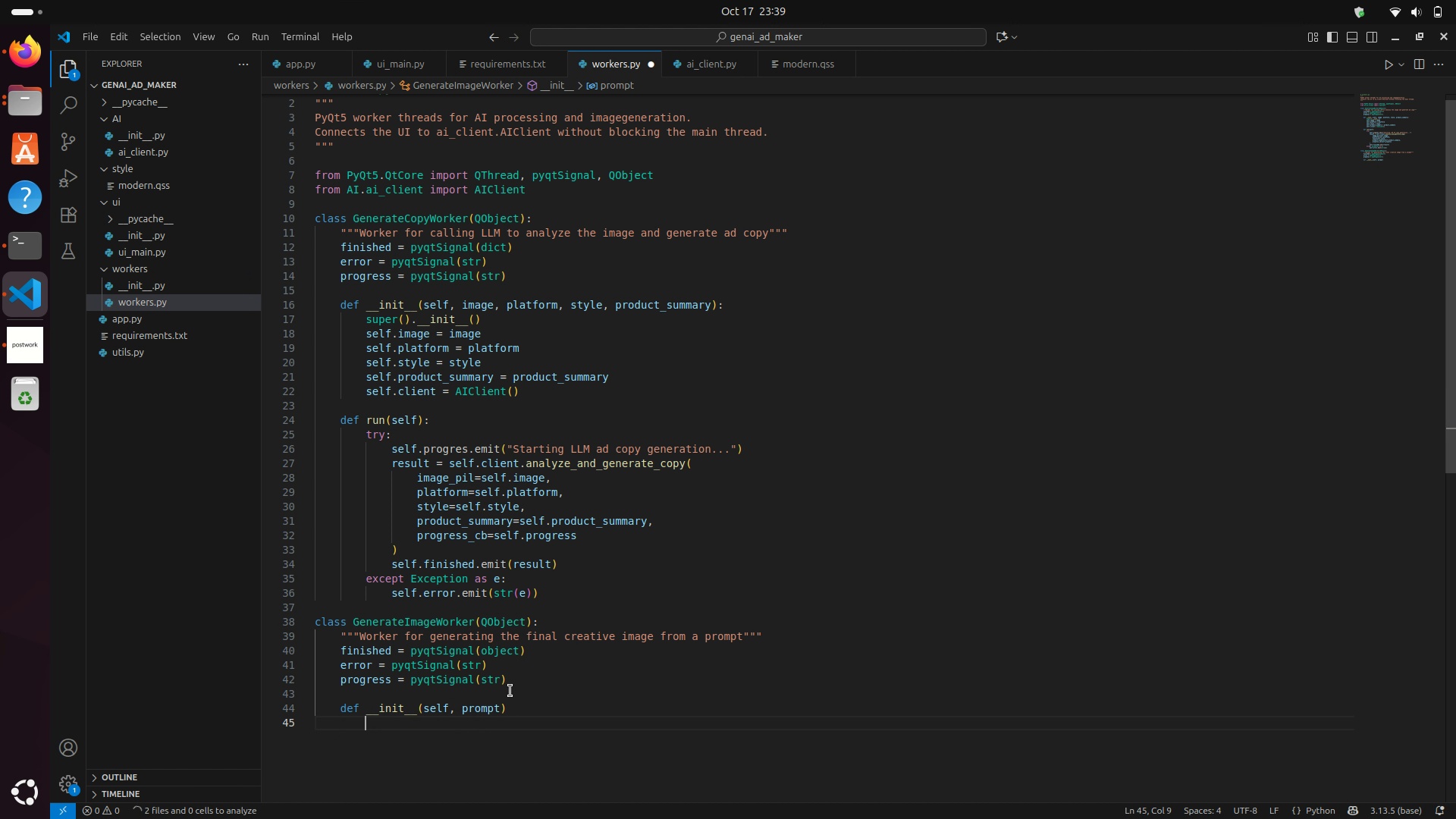 
key(Enter)
 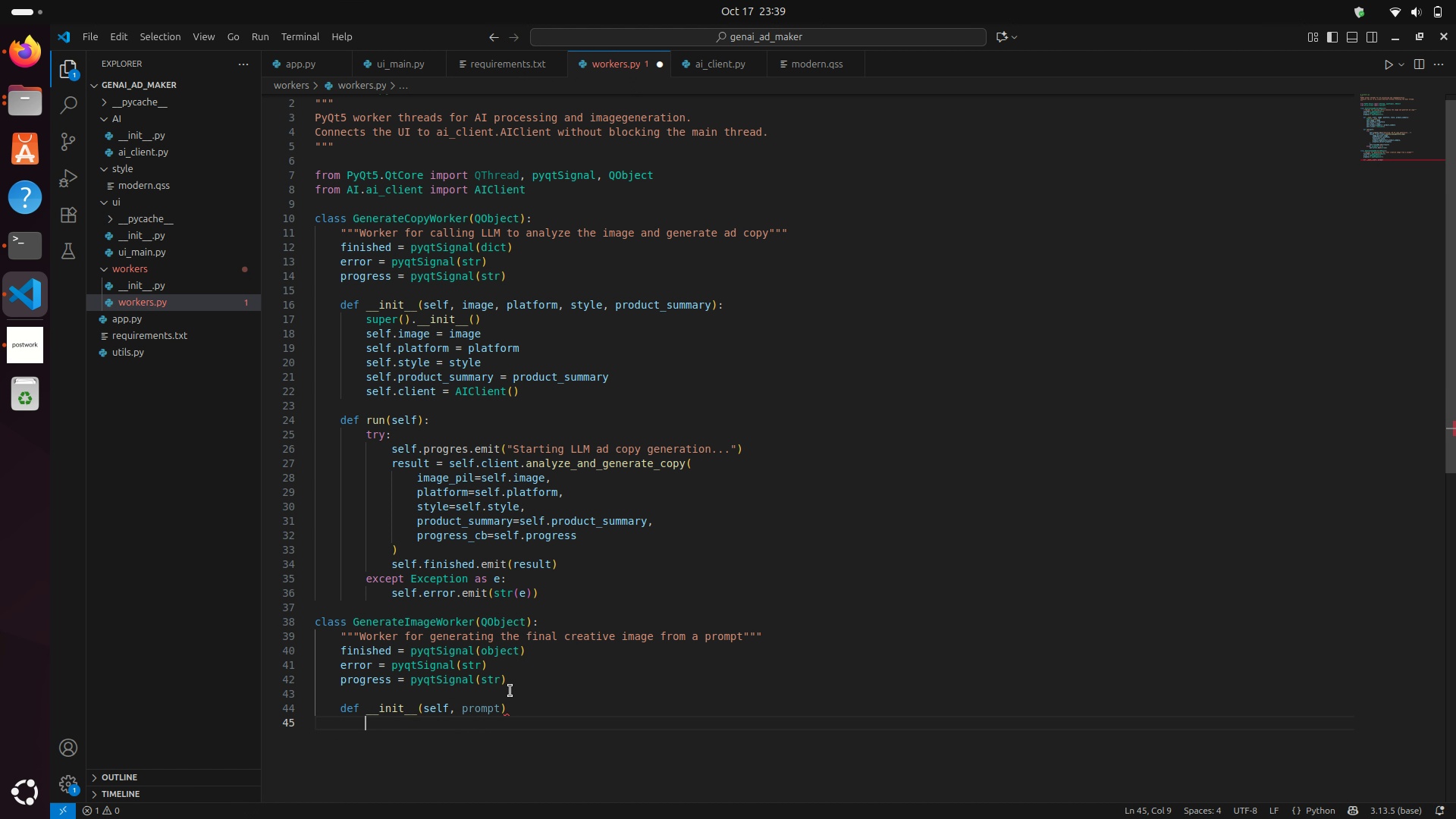 
type(super()
 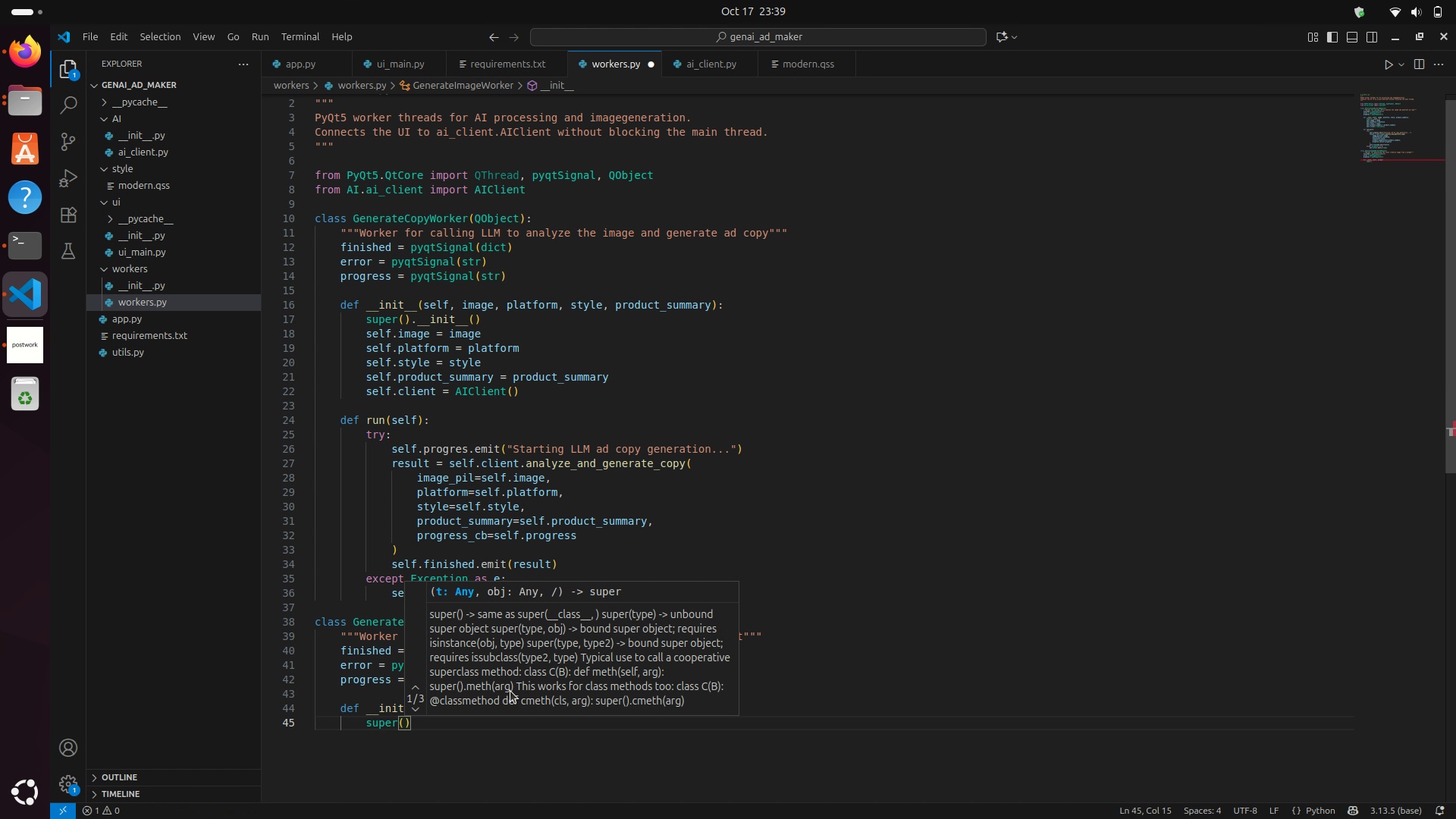 
key(ArrowRight)
 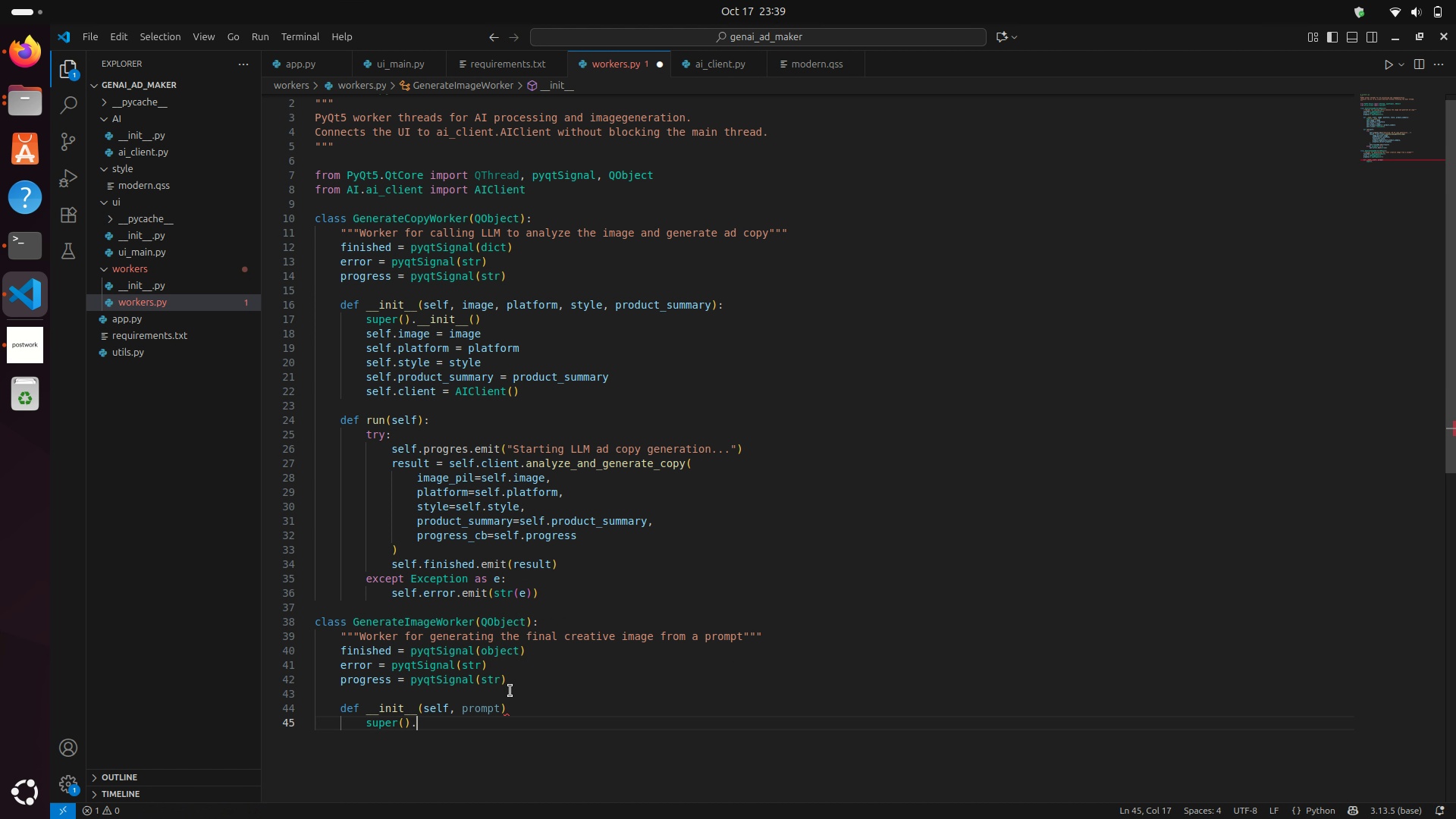 
type(.__init__():)
 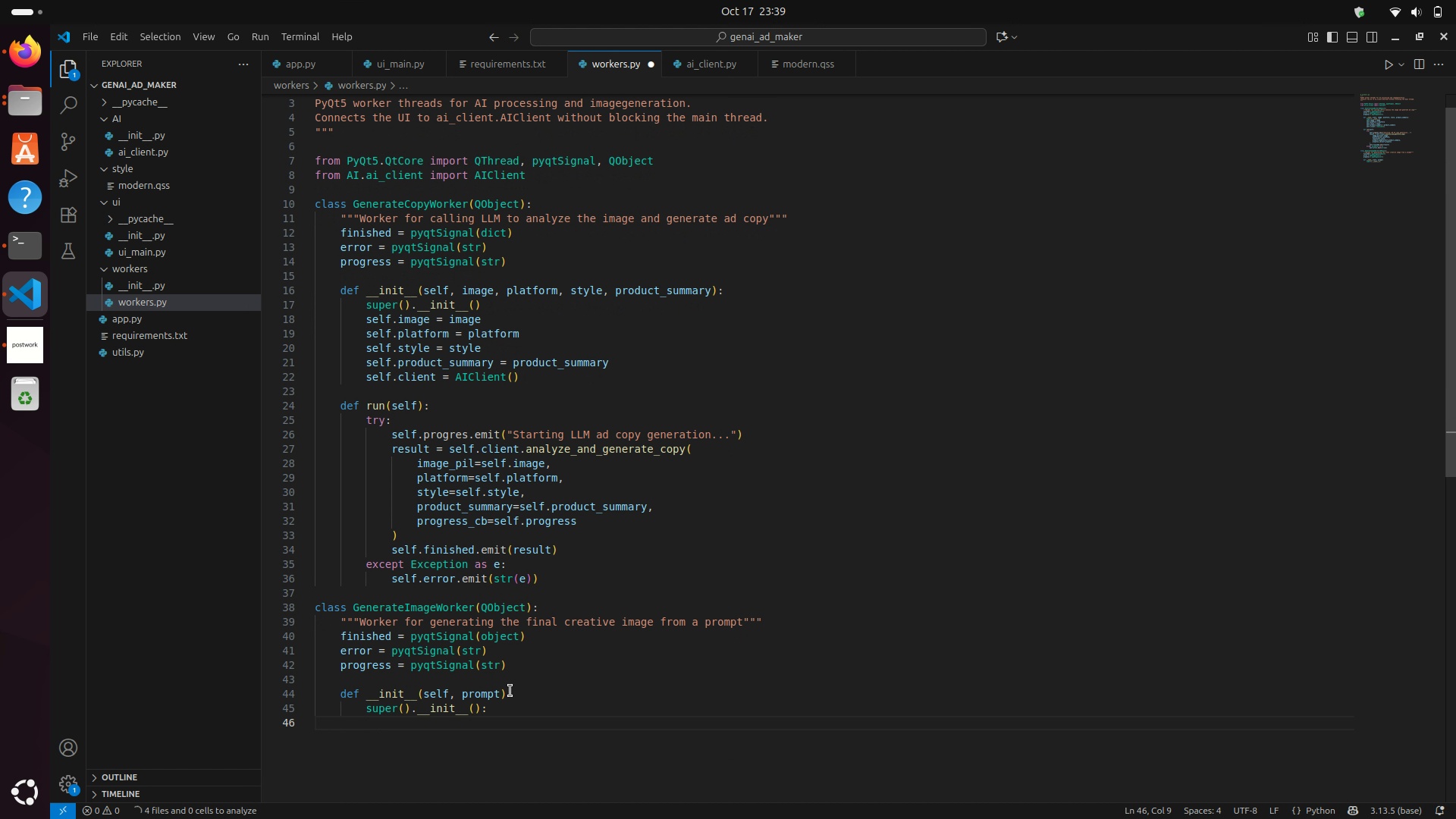 